 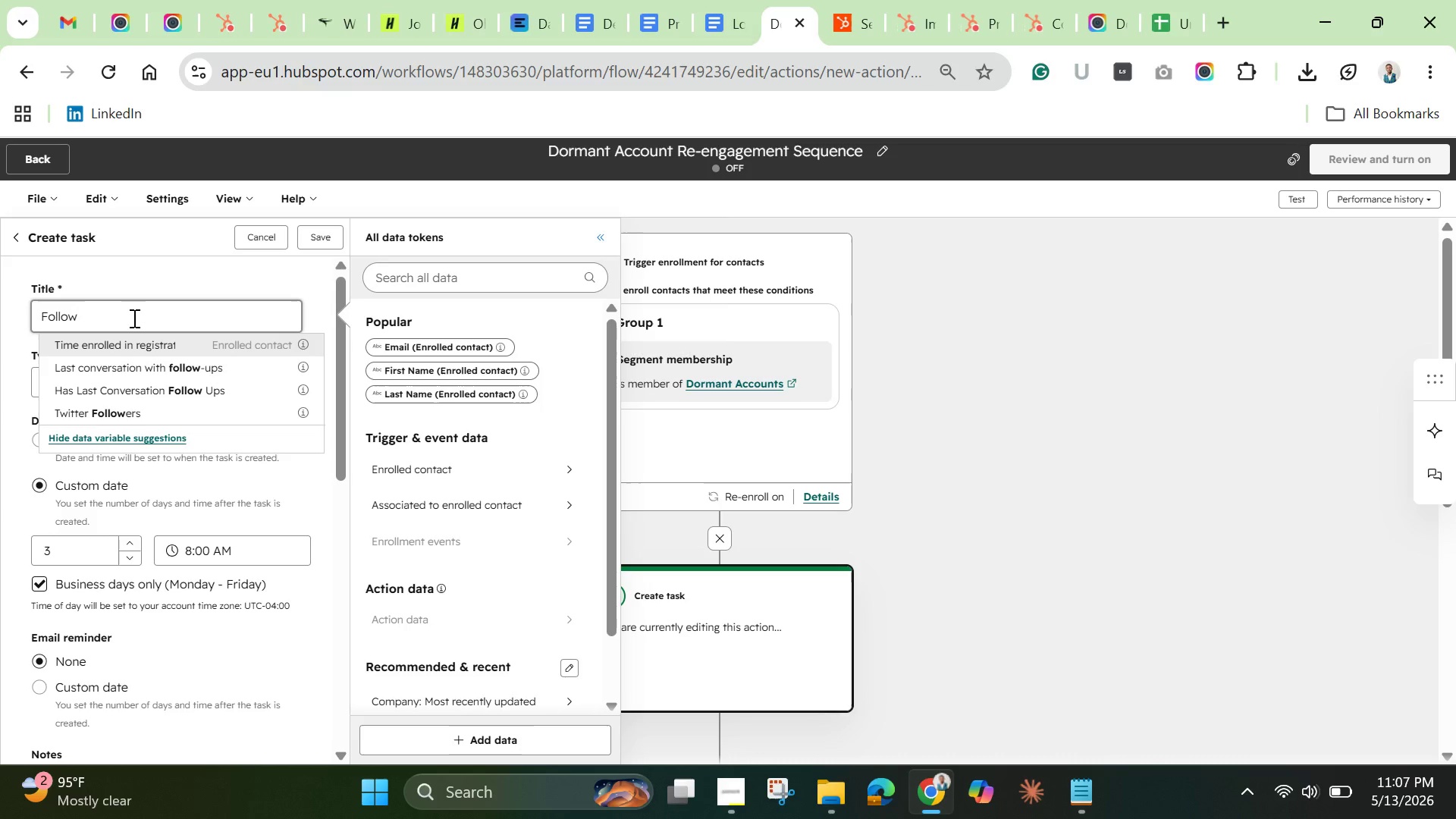 
type( up dormant CFO account)
 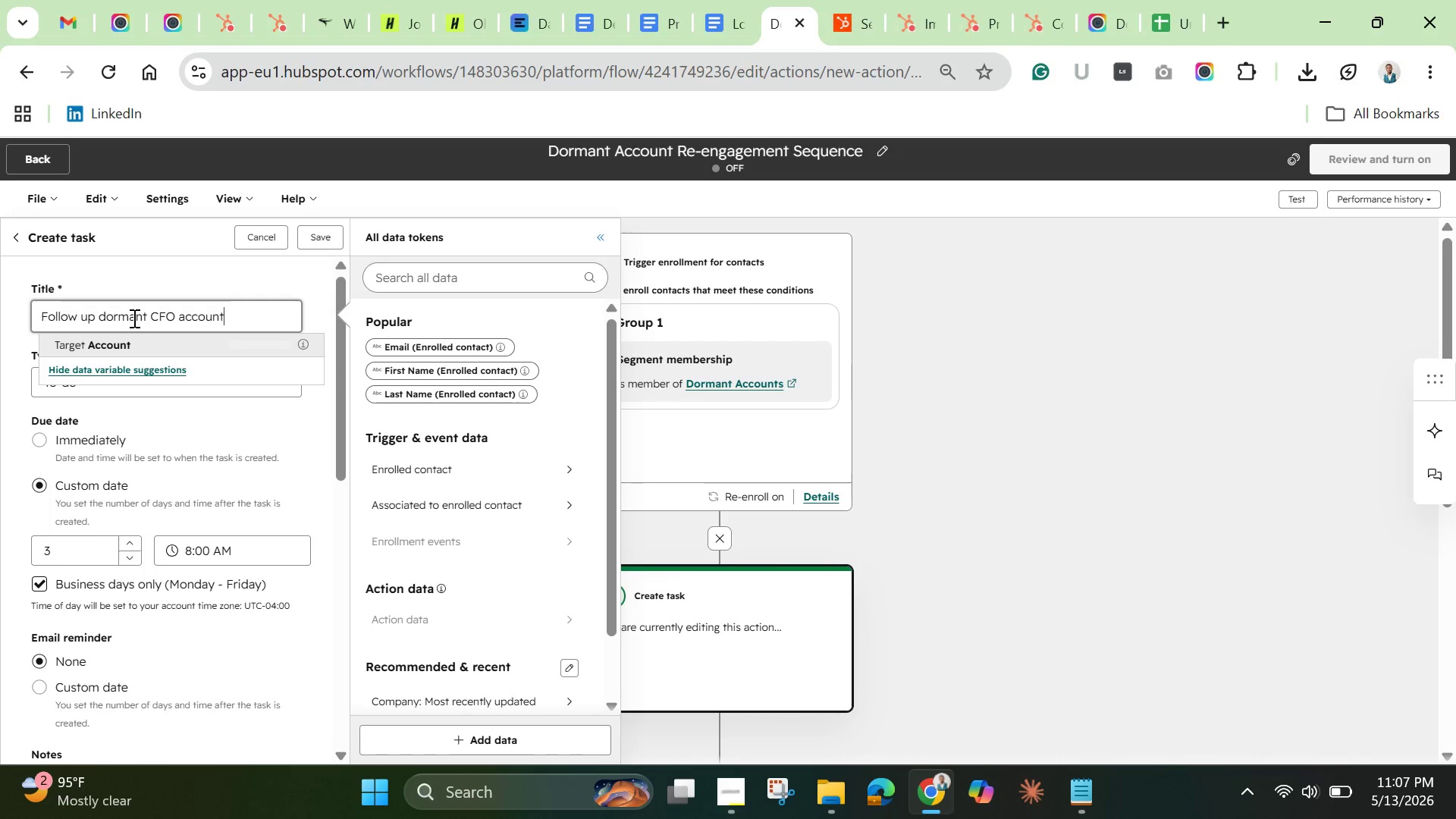 
wait(12.3)
 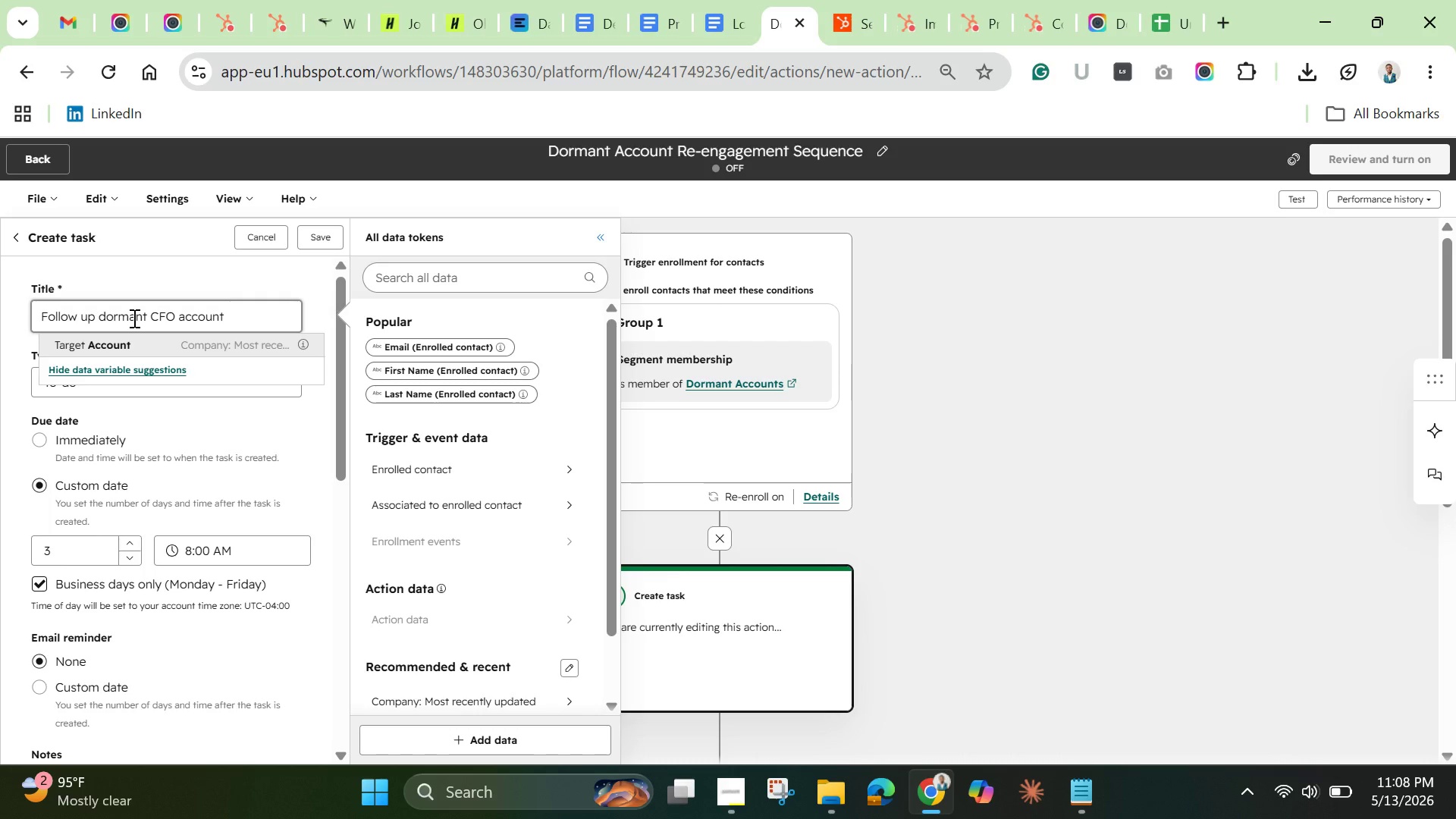 
left_click([231, 269])
 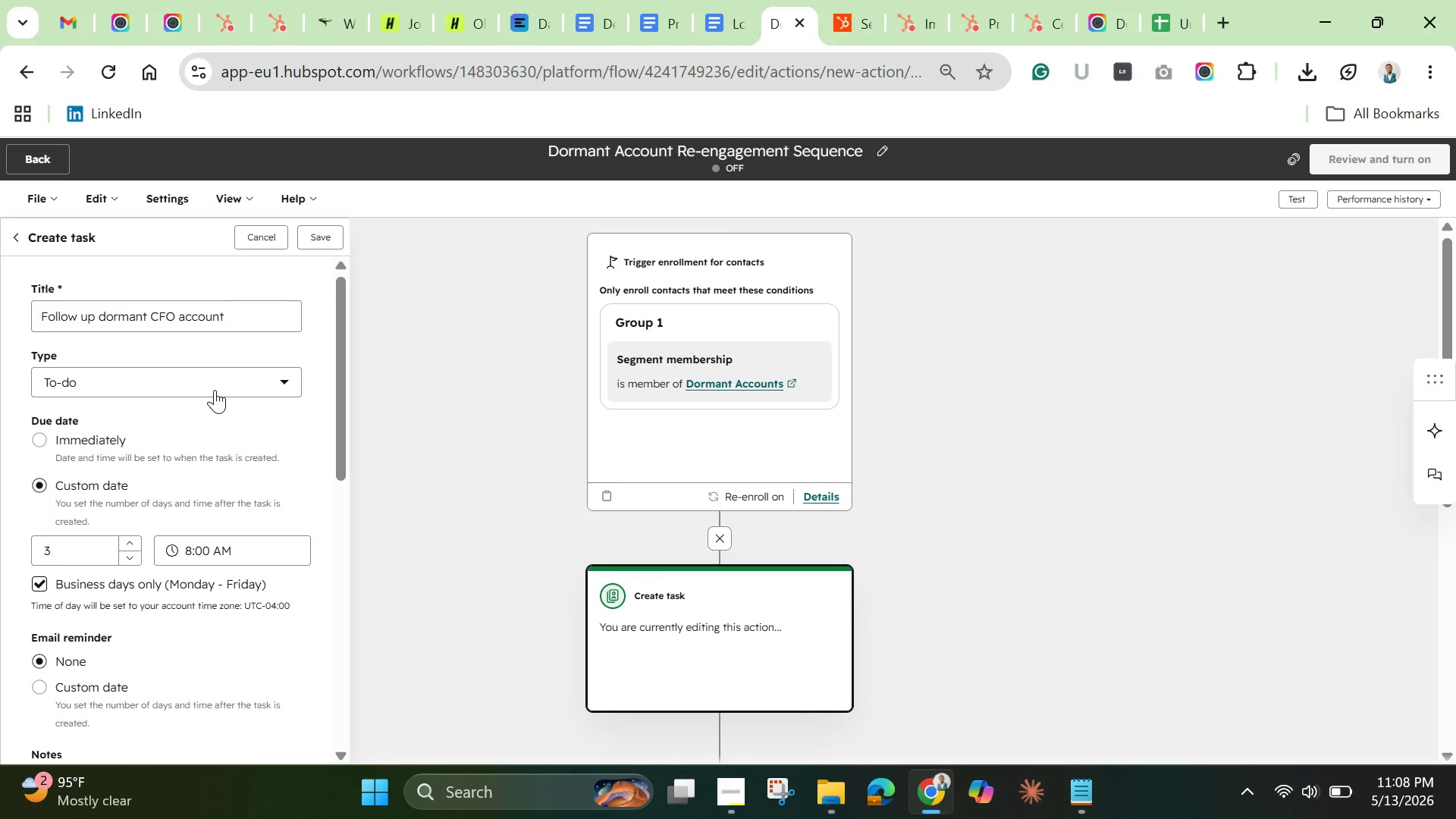 
wait(8.66)
 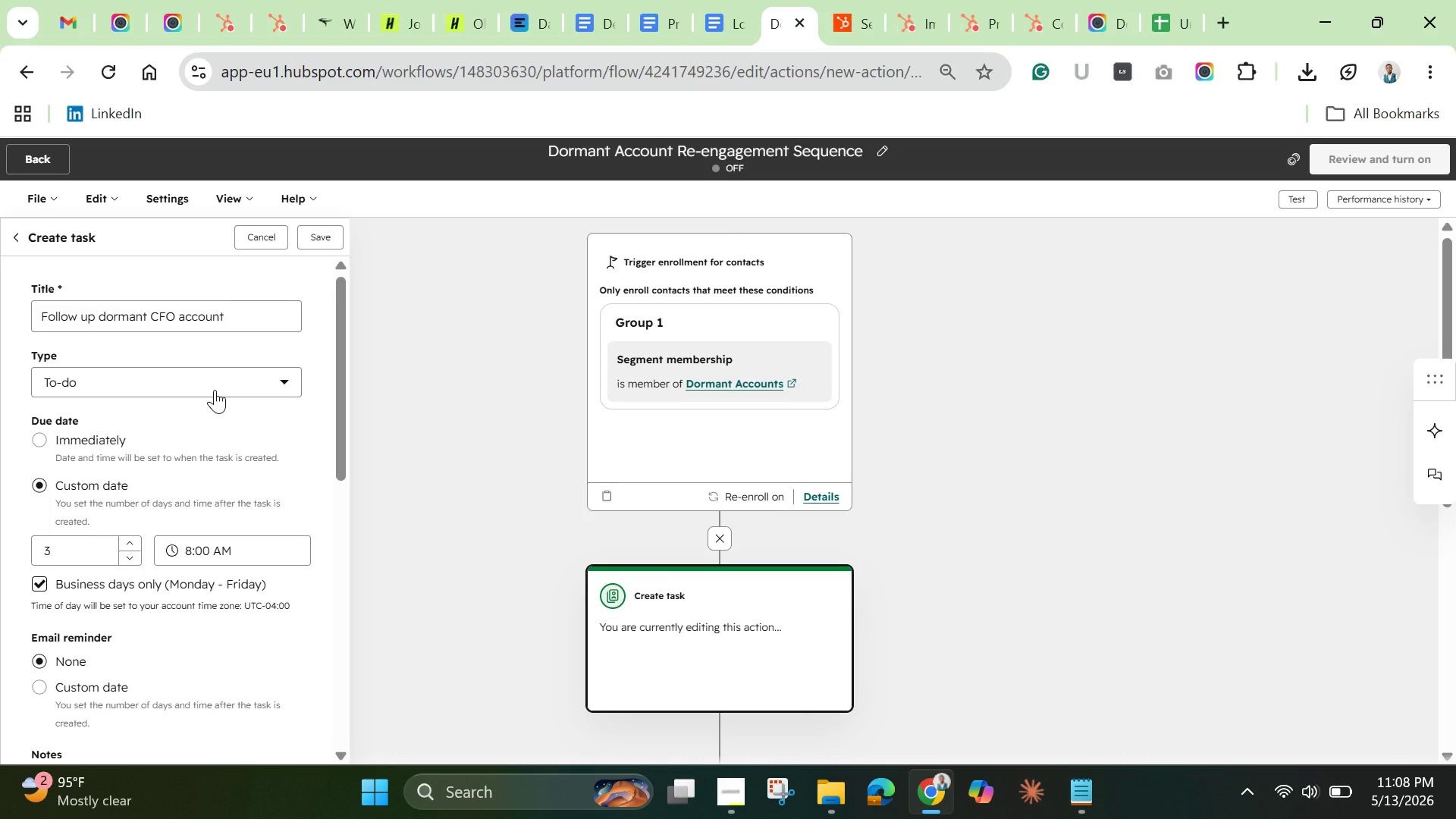 
left_click([728, 795])